 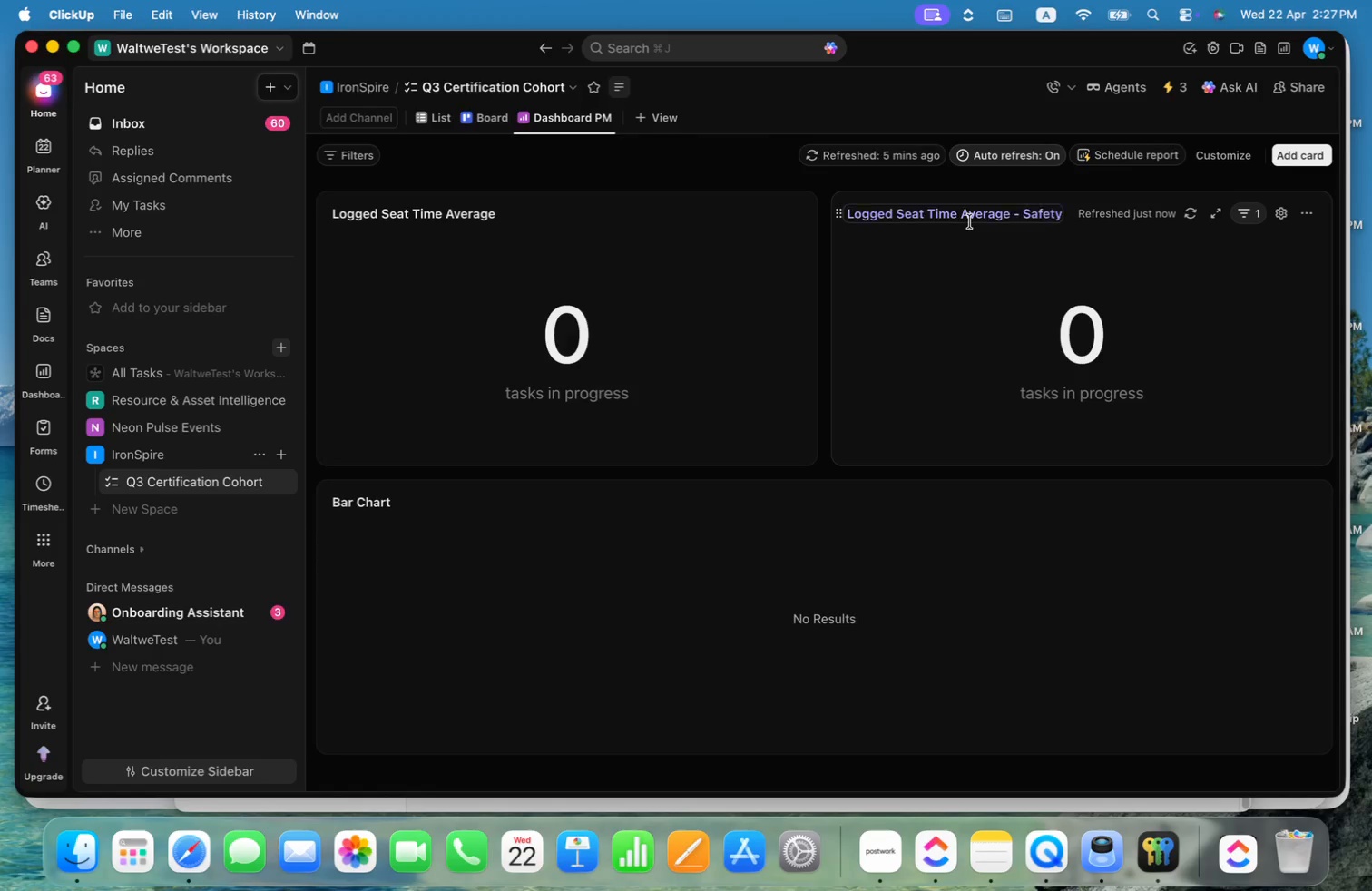 
key(Meta+ArrowUp)
 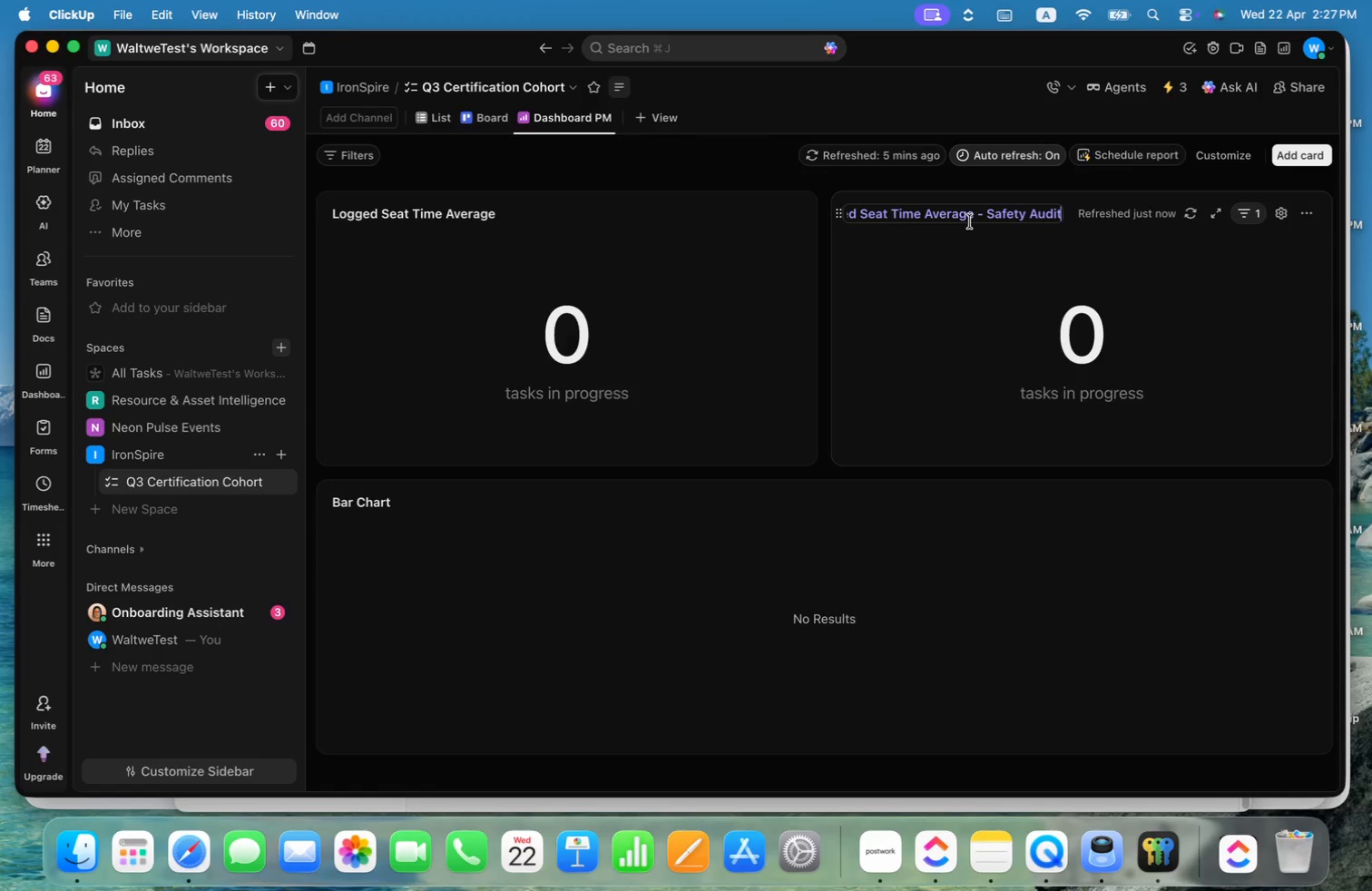 
key(Meta+ArrowDown)
 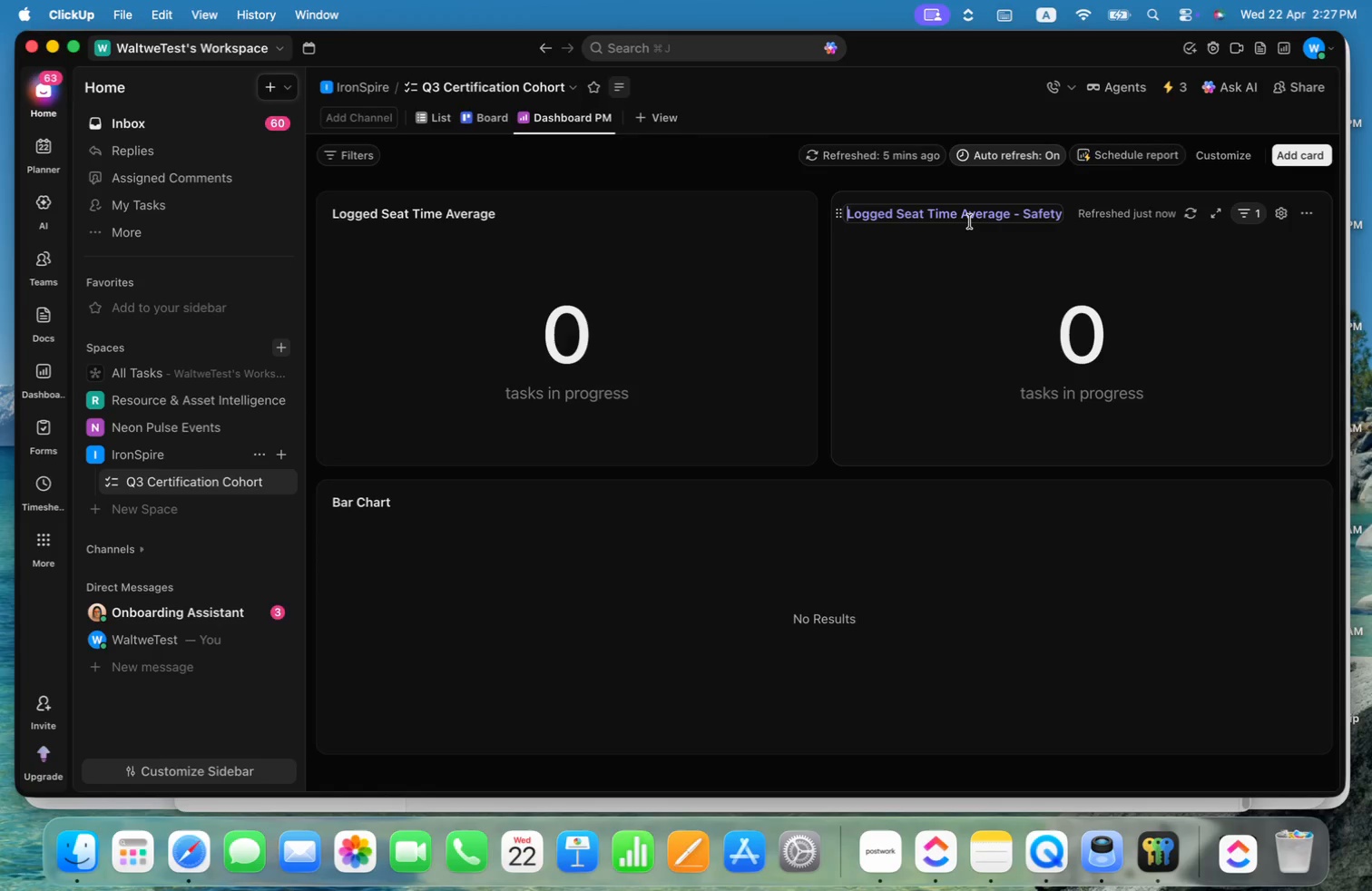 
key(Meta+ArrowLeft)
 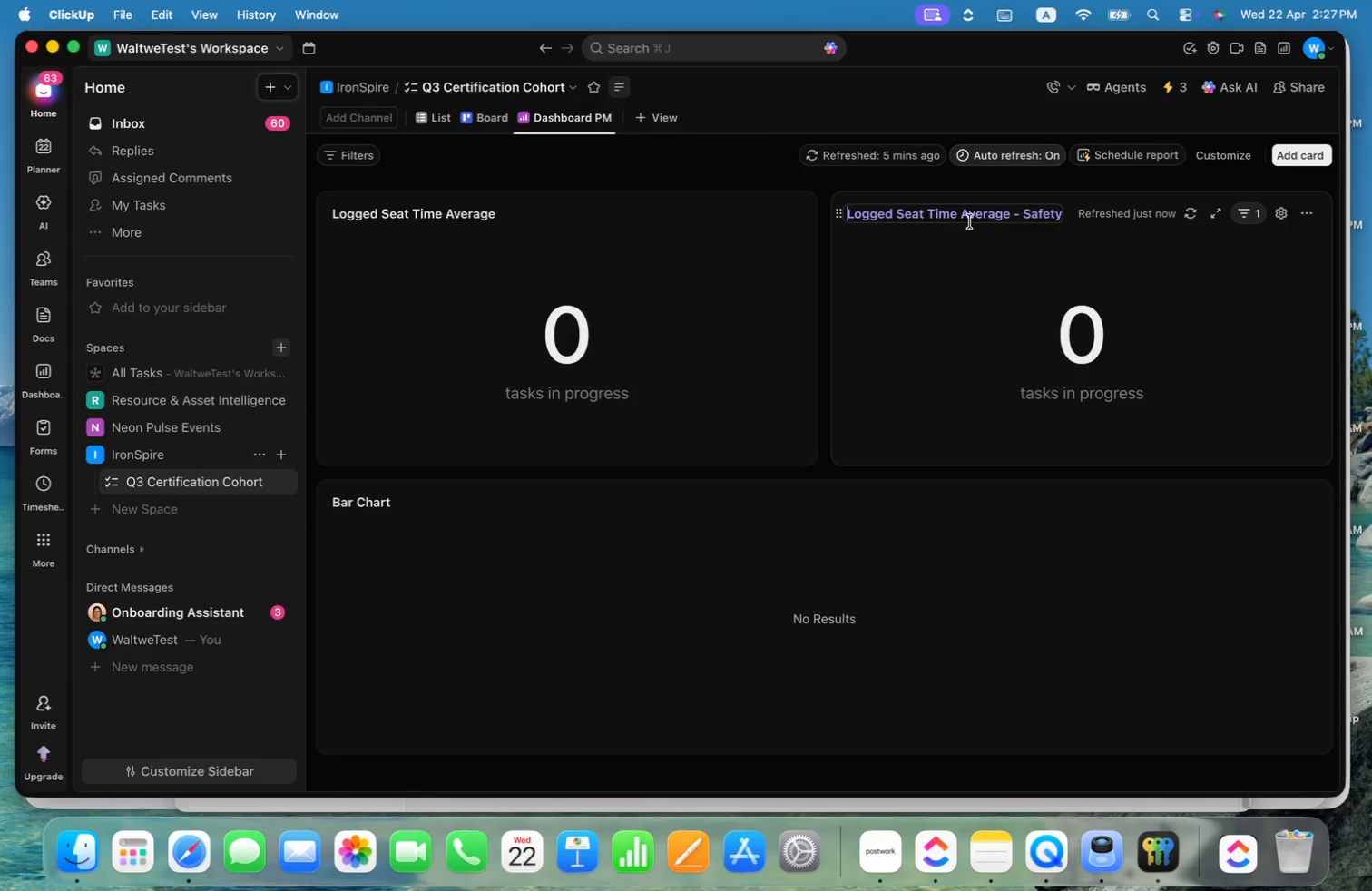 
key(Shift+3)
 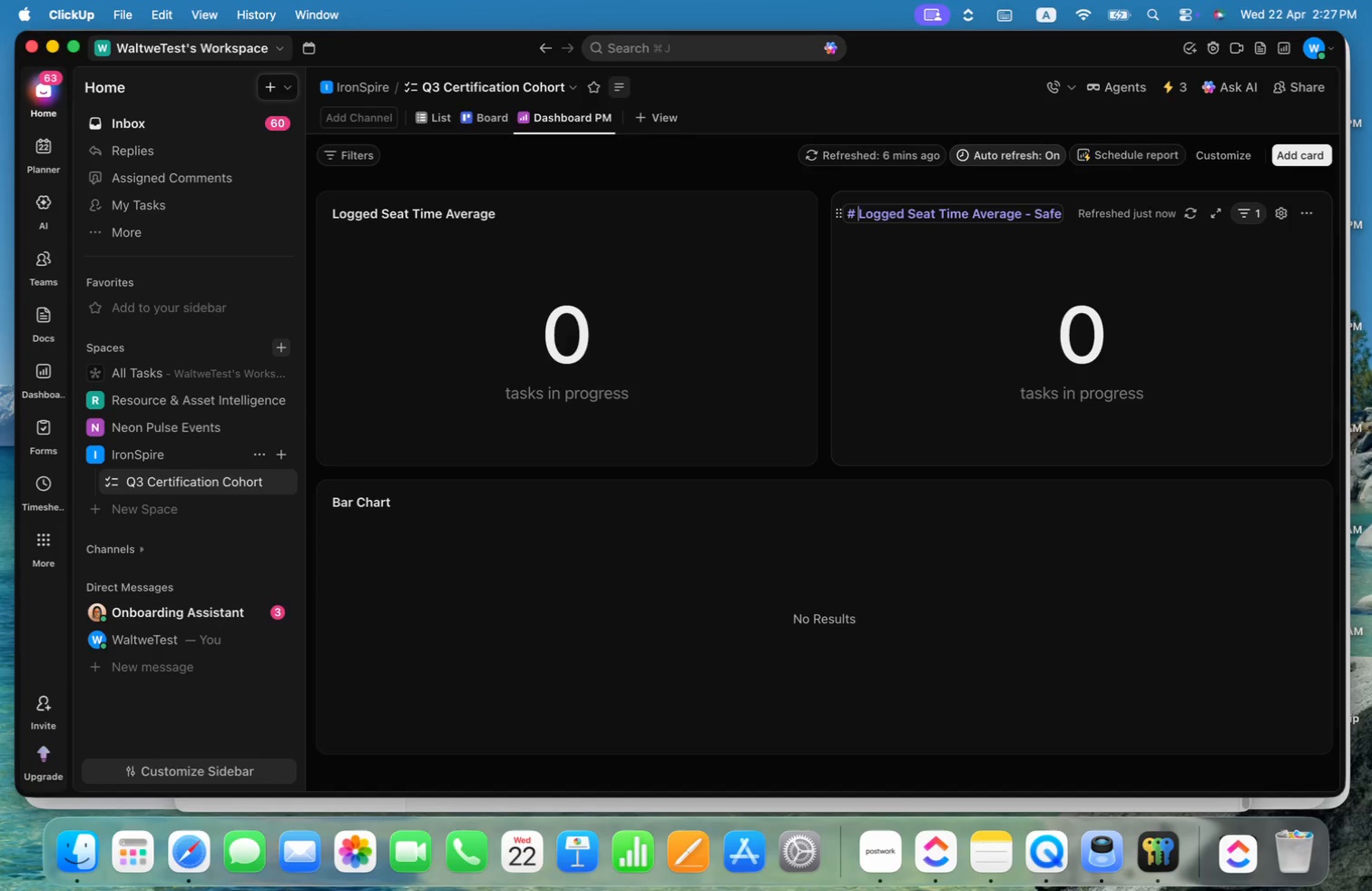 
key(Space)
 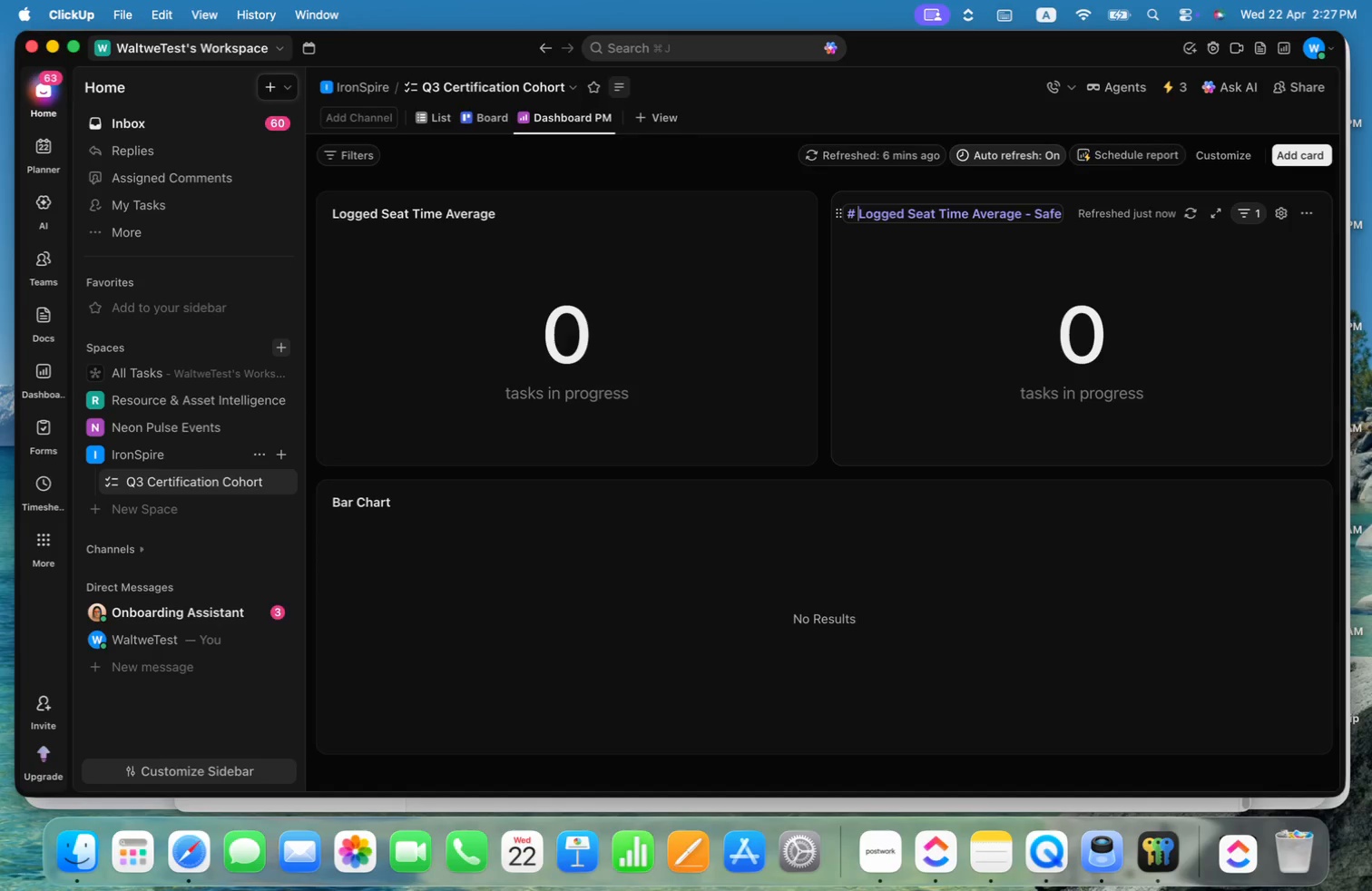 
key(Alt+Shift+ArrowRight)
 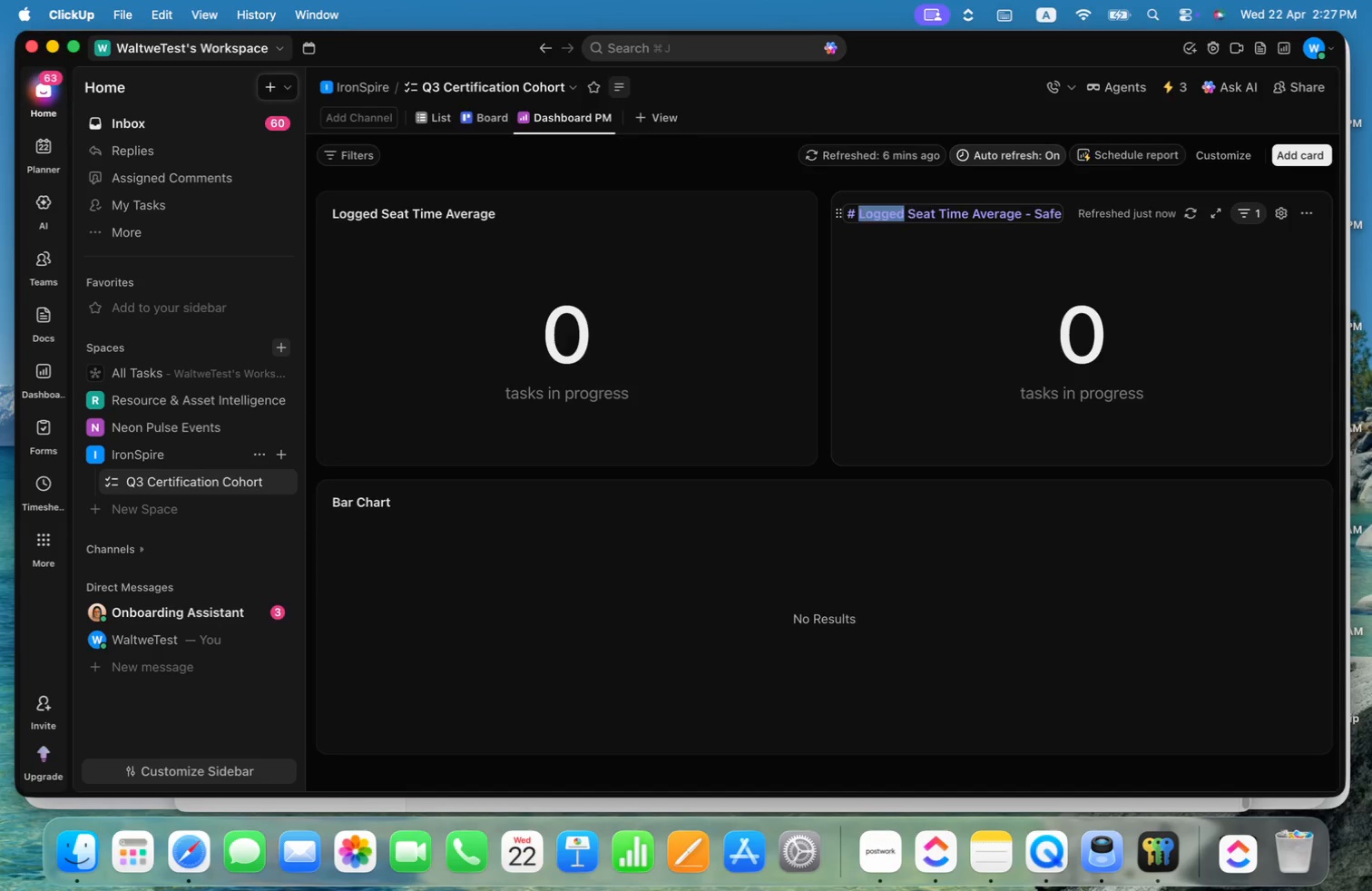 
key(Alt+Shift+ArrowRight)
 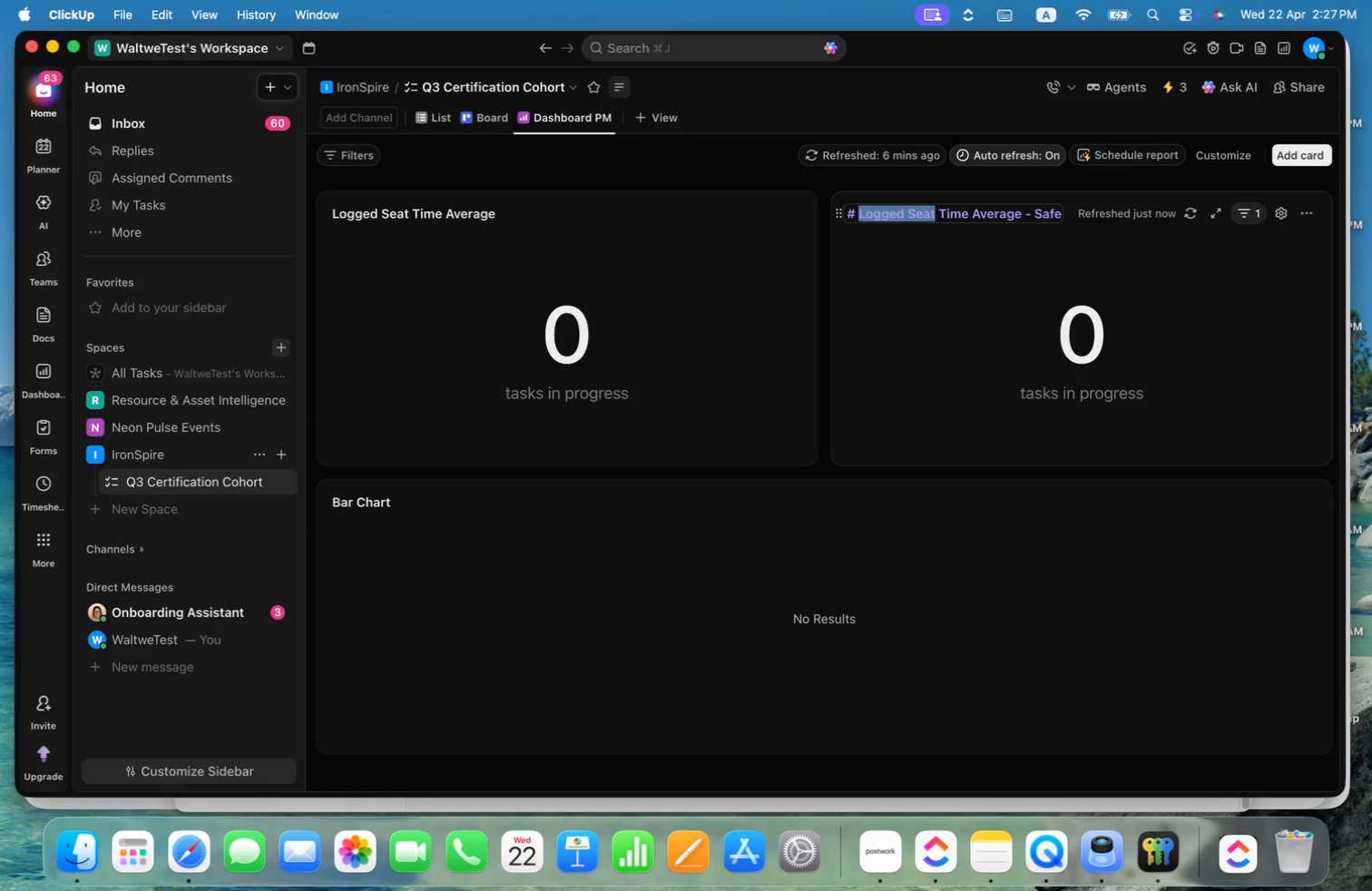 
key(Alt+Shift+ArrowRight)
 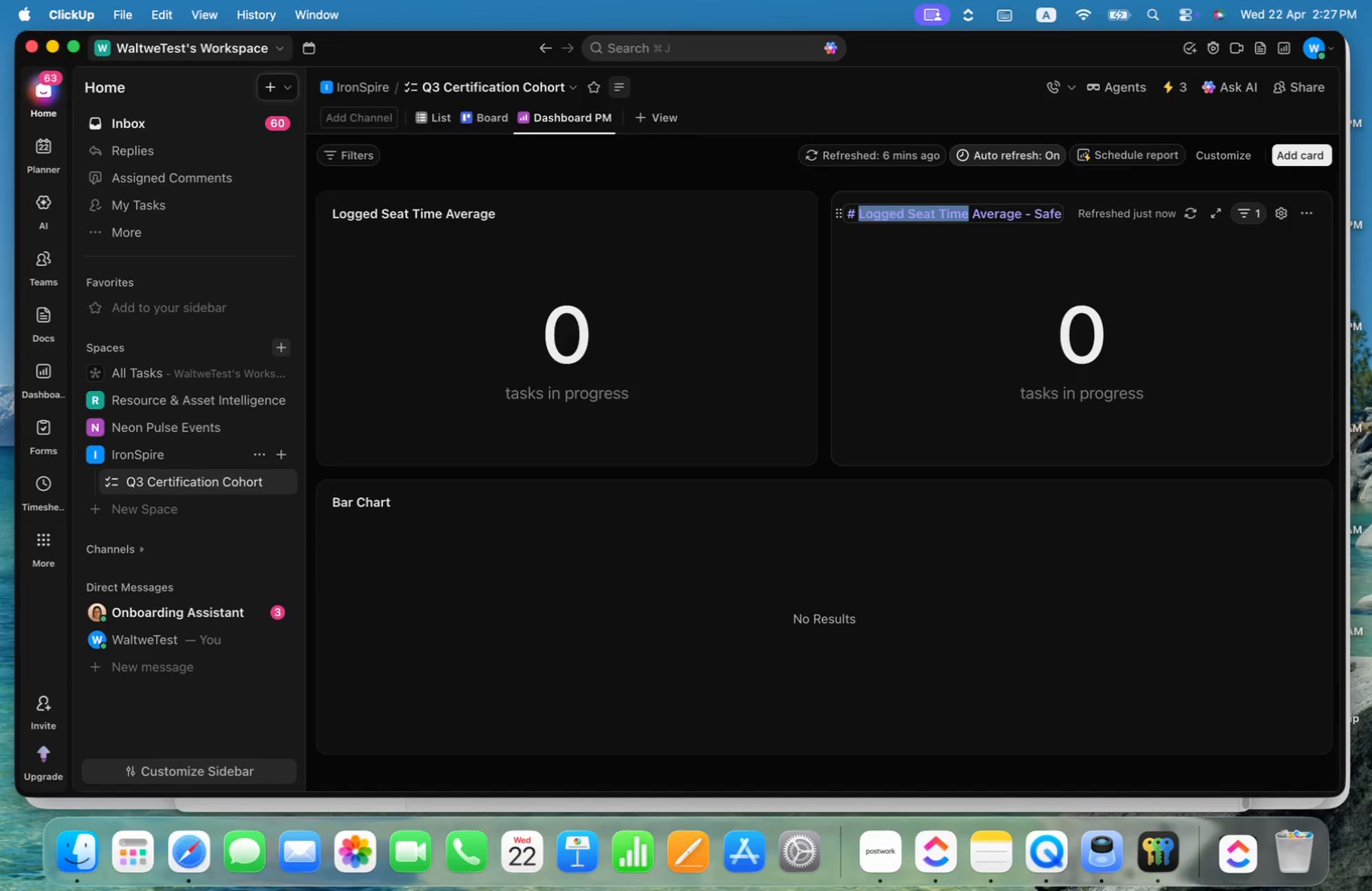 
key(Alt+Shift+ArrowRight)
 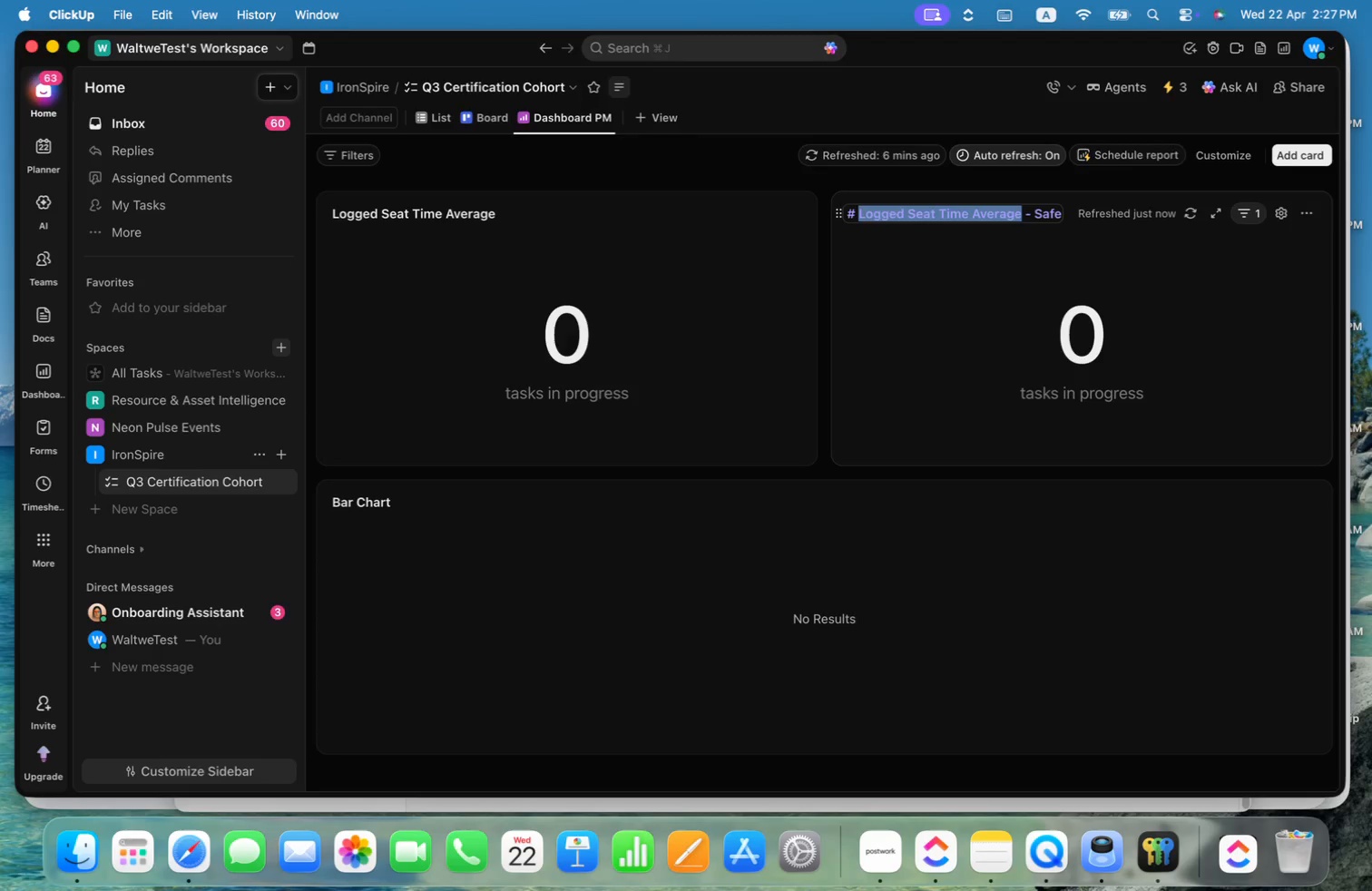 
key(Meta+V)
 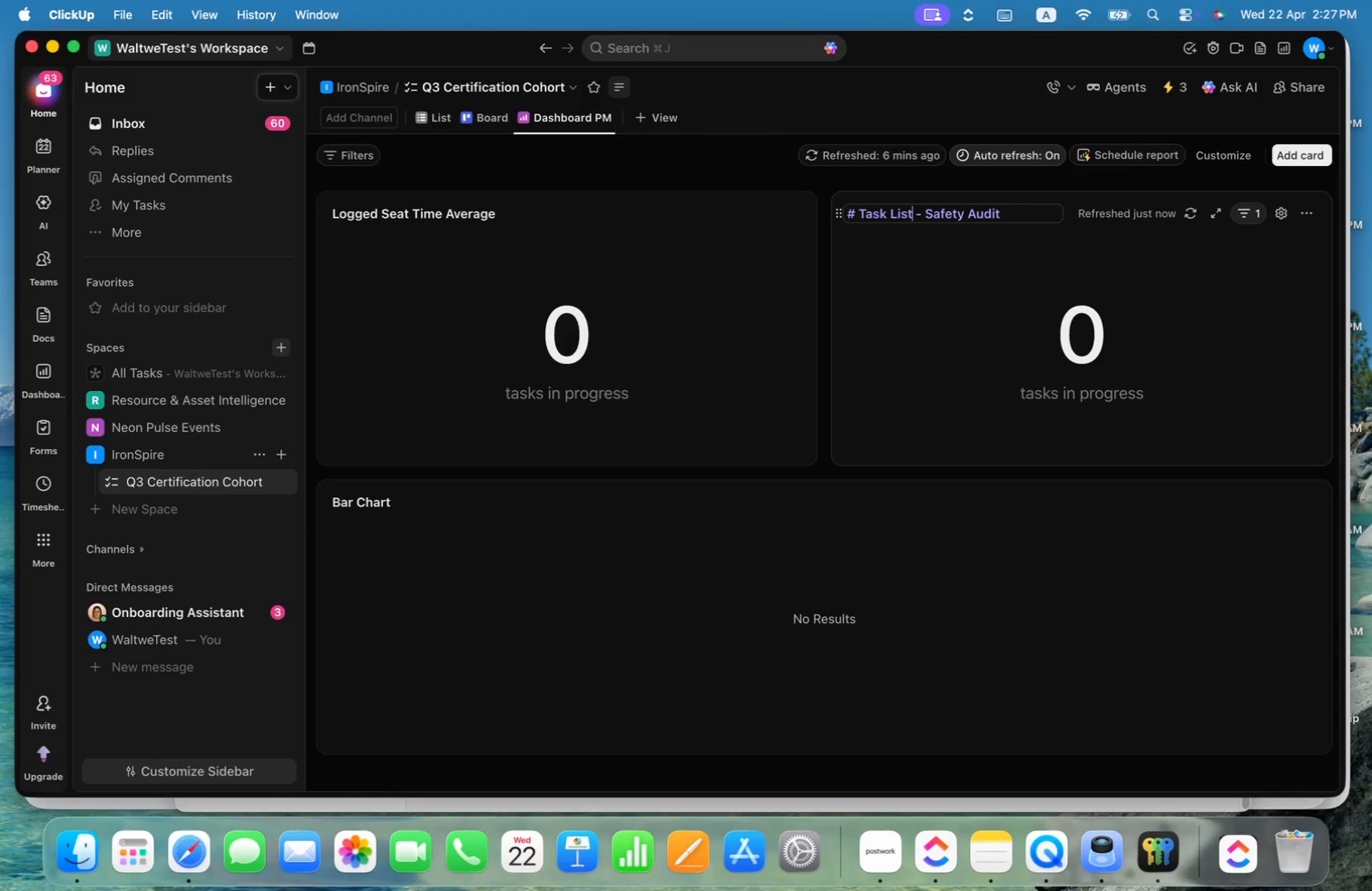 
key(Enter)
 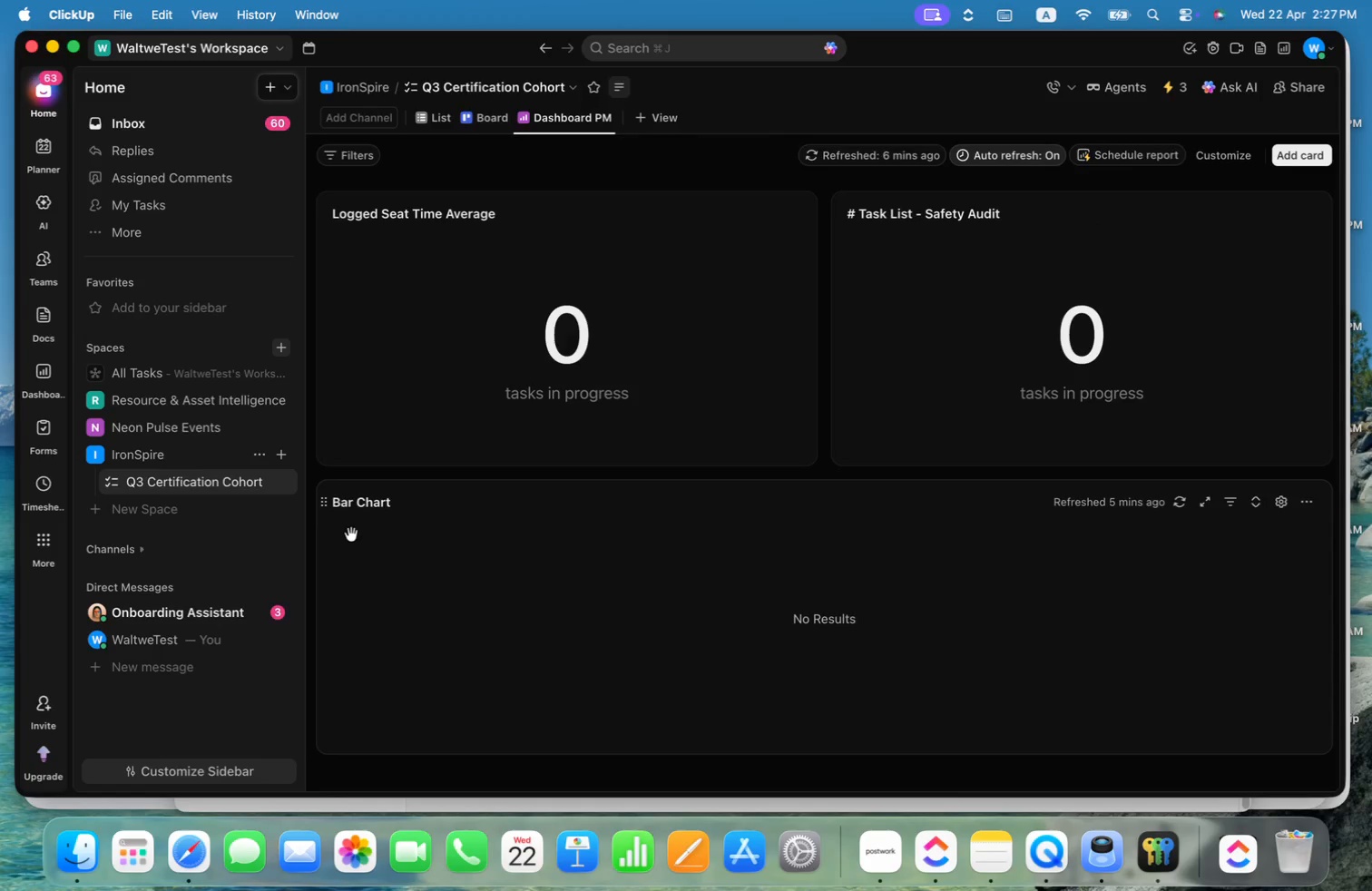 
key(Meta+CommandLeft)
 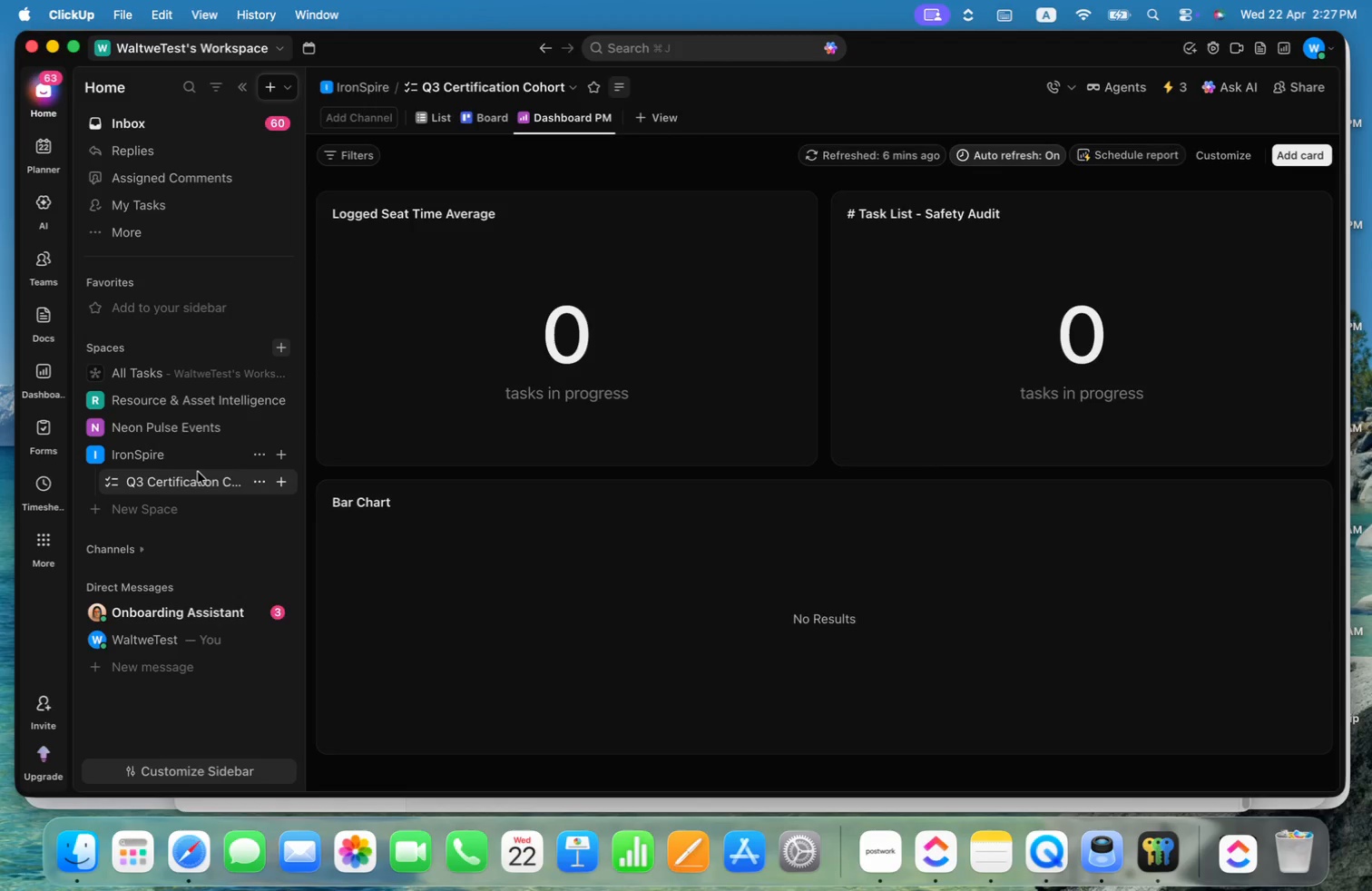 
key(Meta+Tab)